 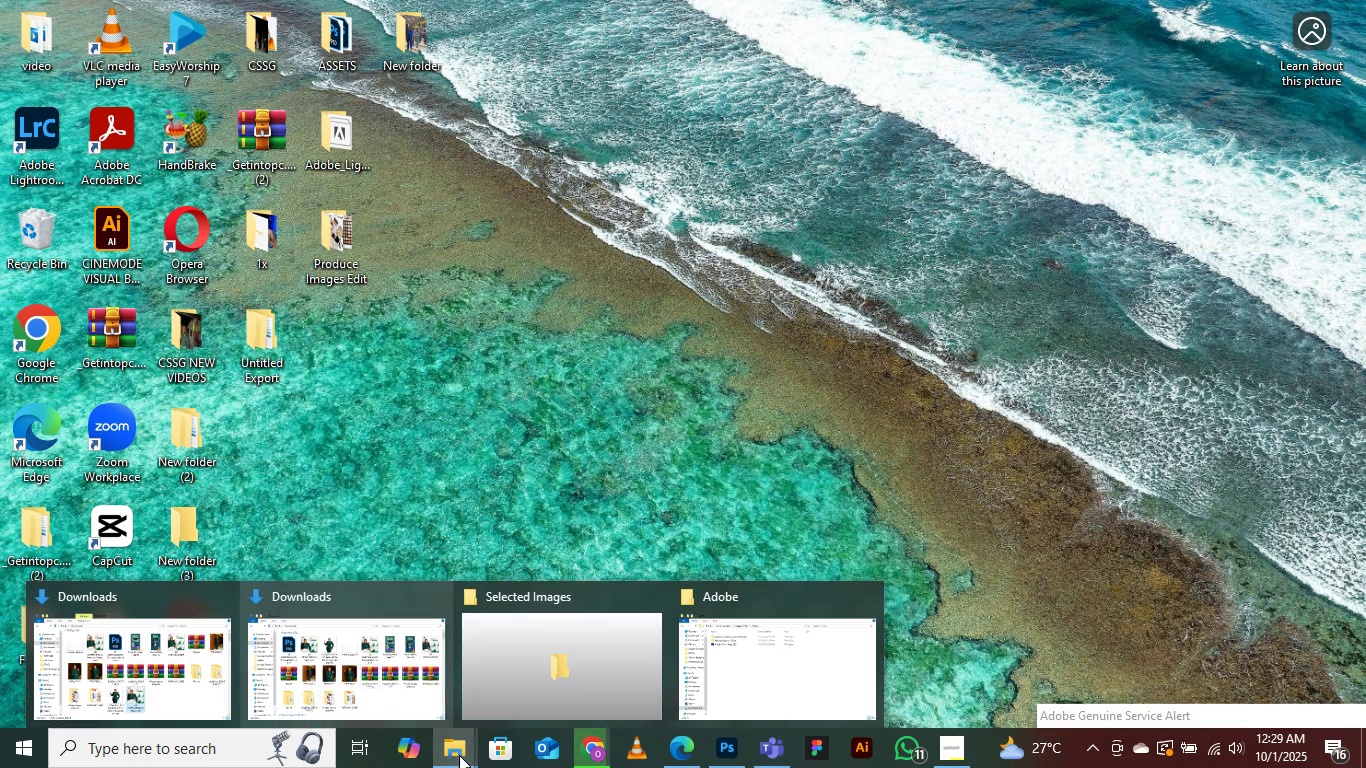 
left_click([841, 649])
 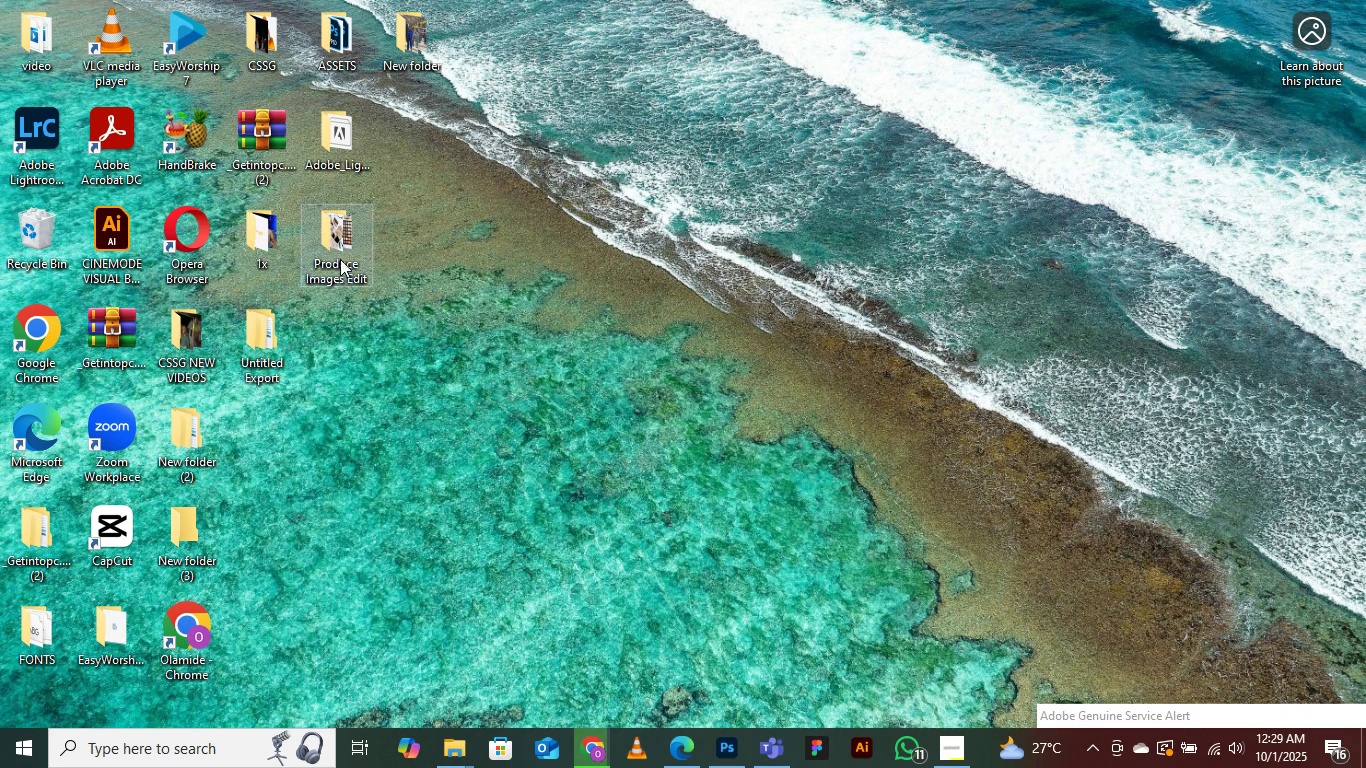 
double_click([338, 257])
 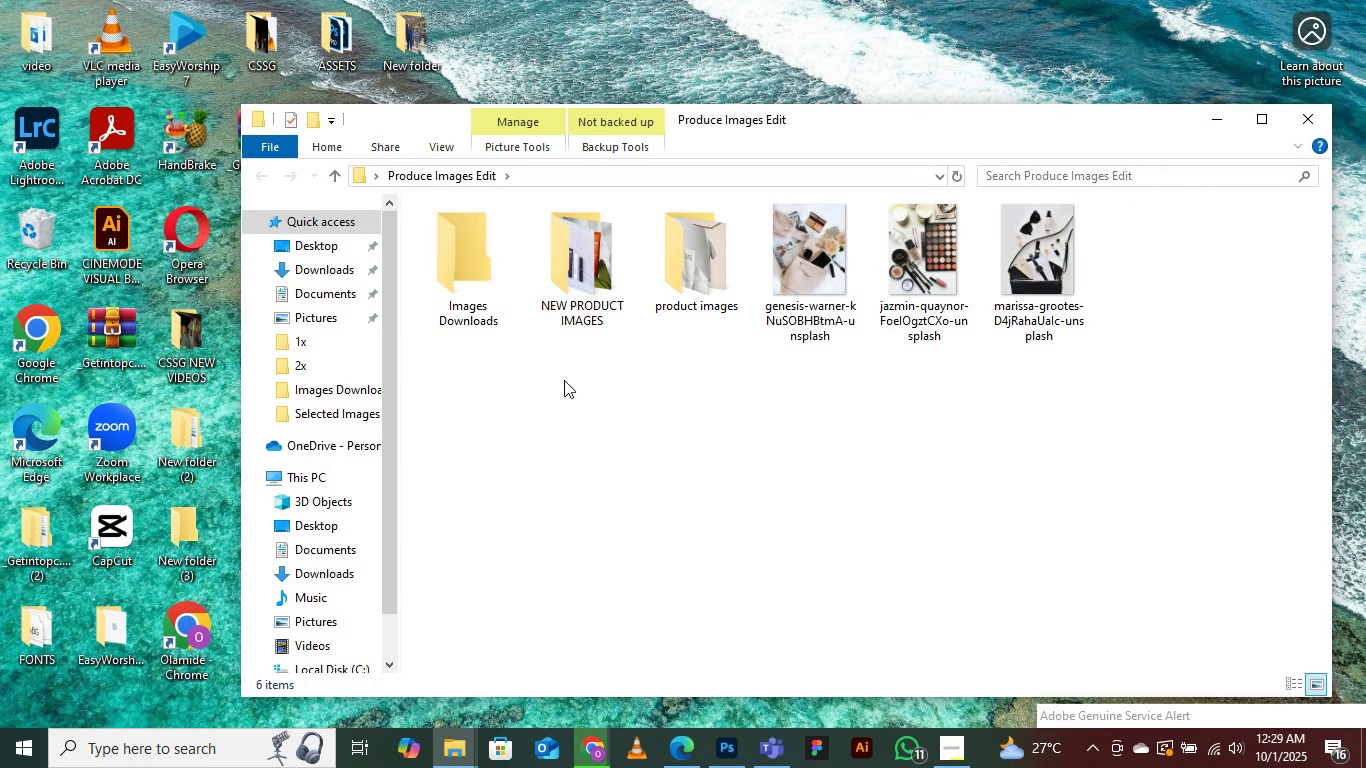 
double_click([475, 264])
 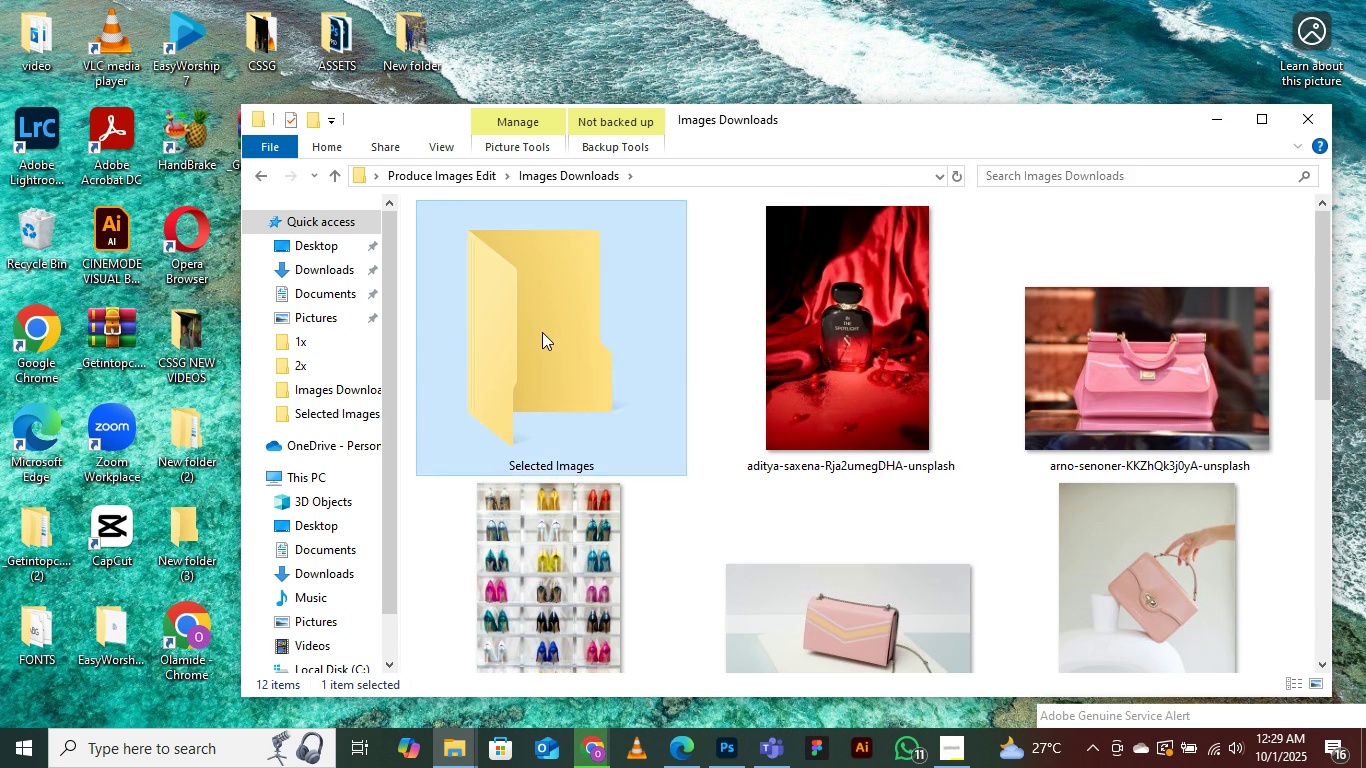 
double_click([542, 332])
 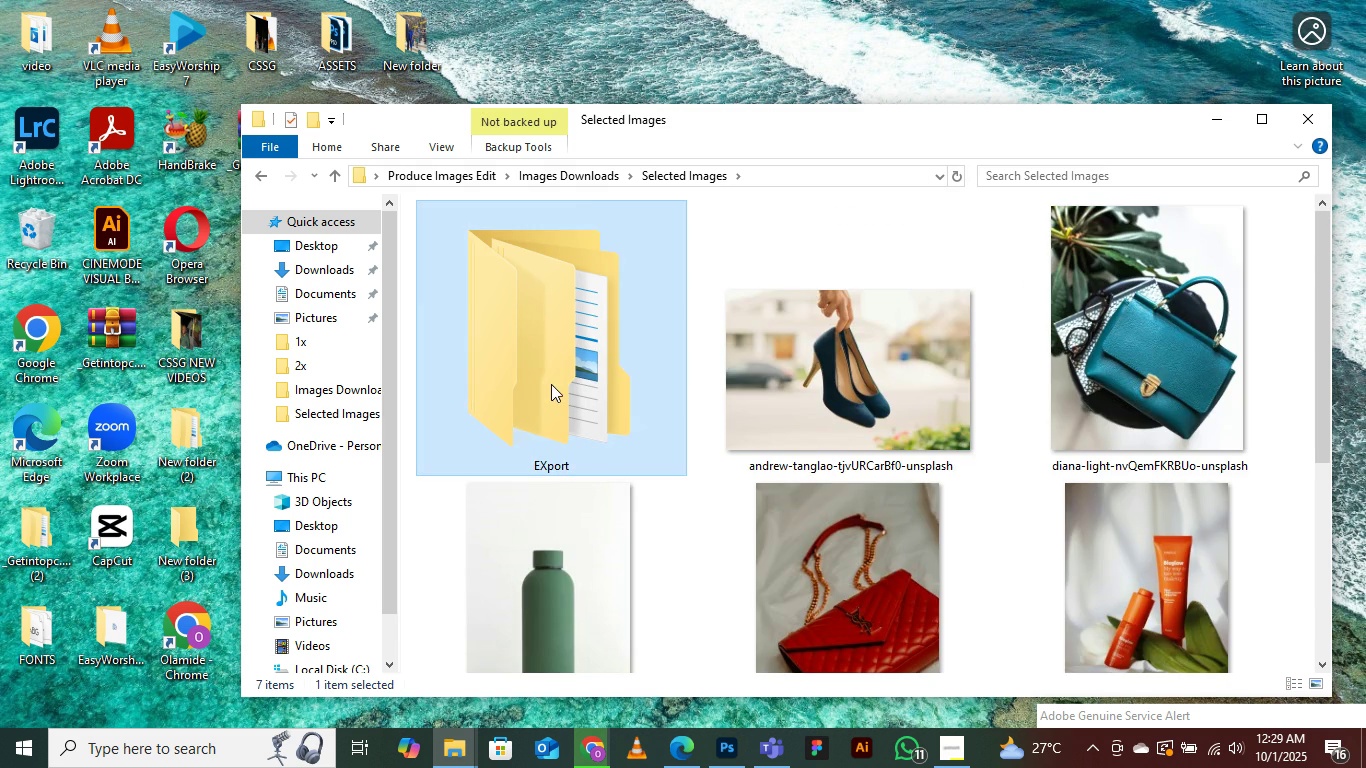 
double_click([551, 384])
 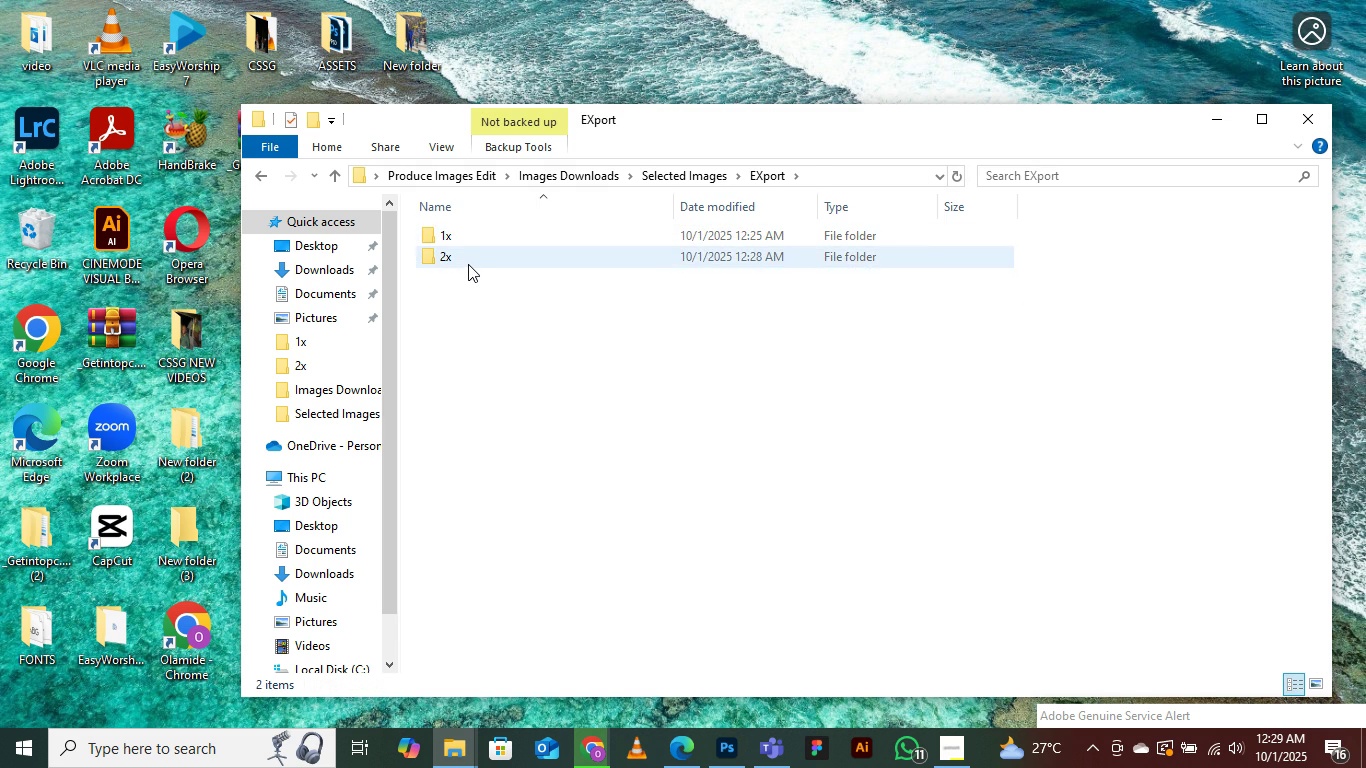 
double_click([467, 263])